 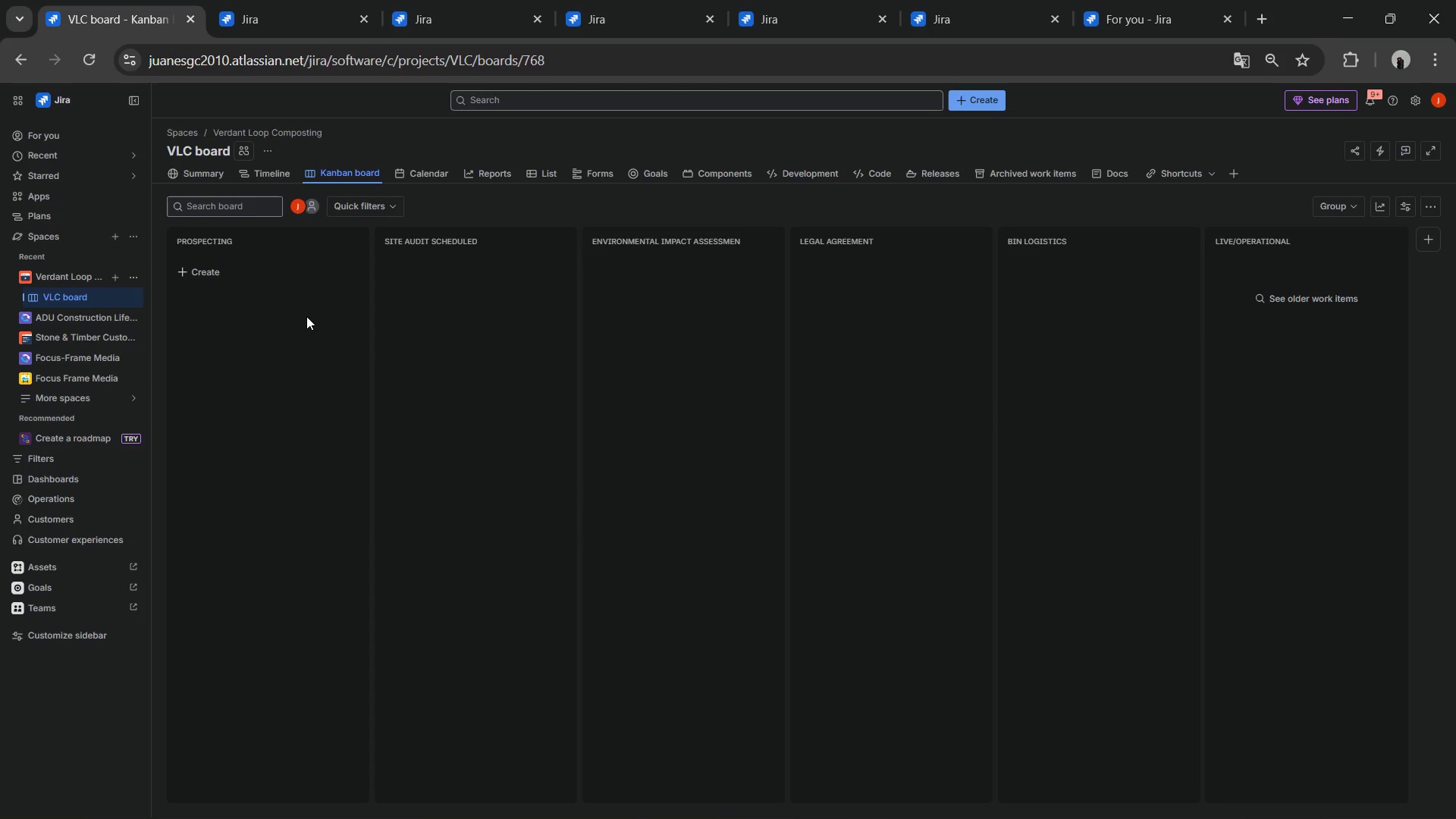 
left_click([1412, 102])
 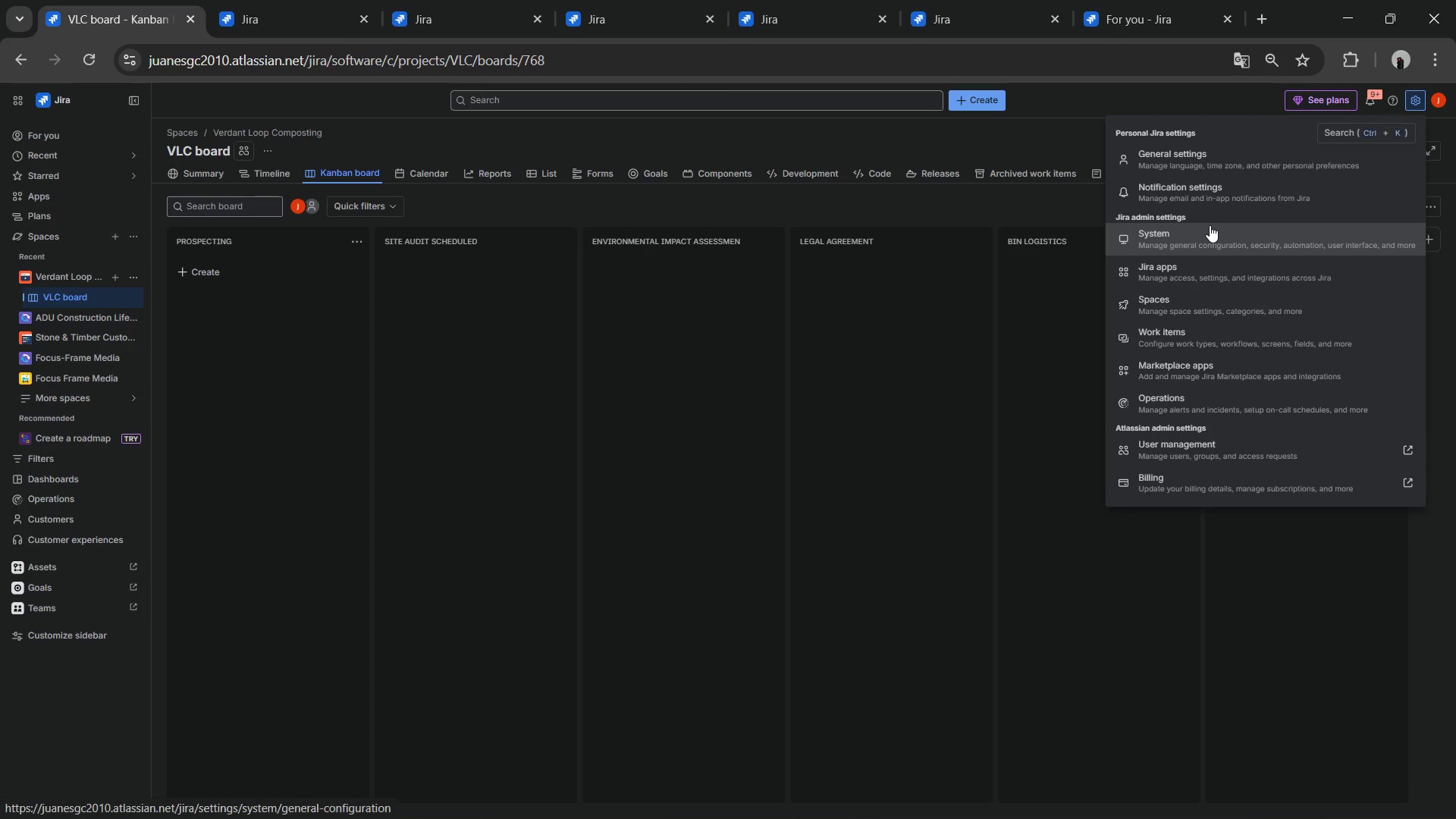 
left_click([1210, 225])
 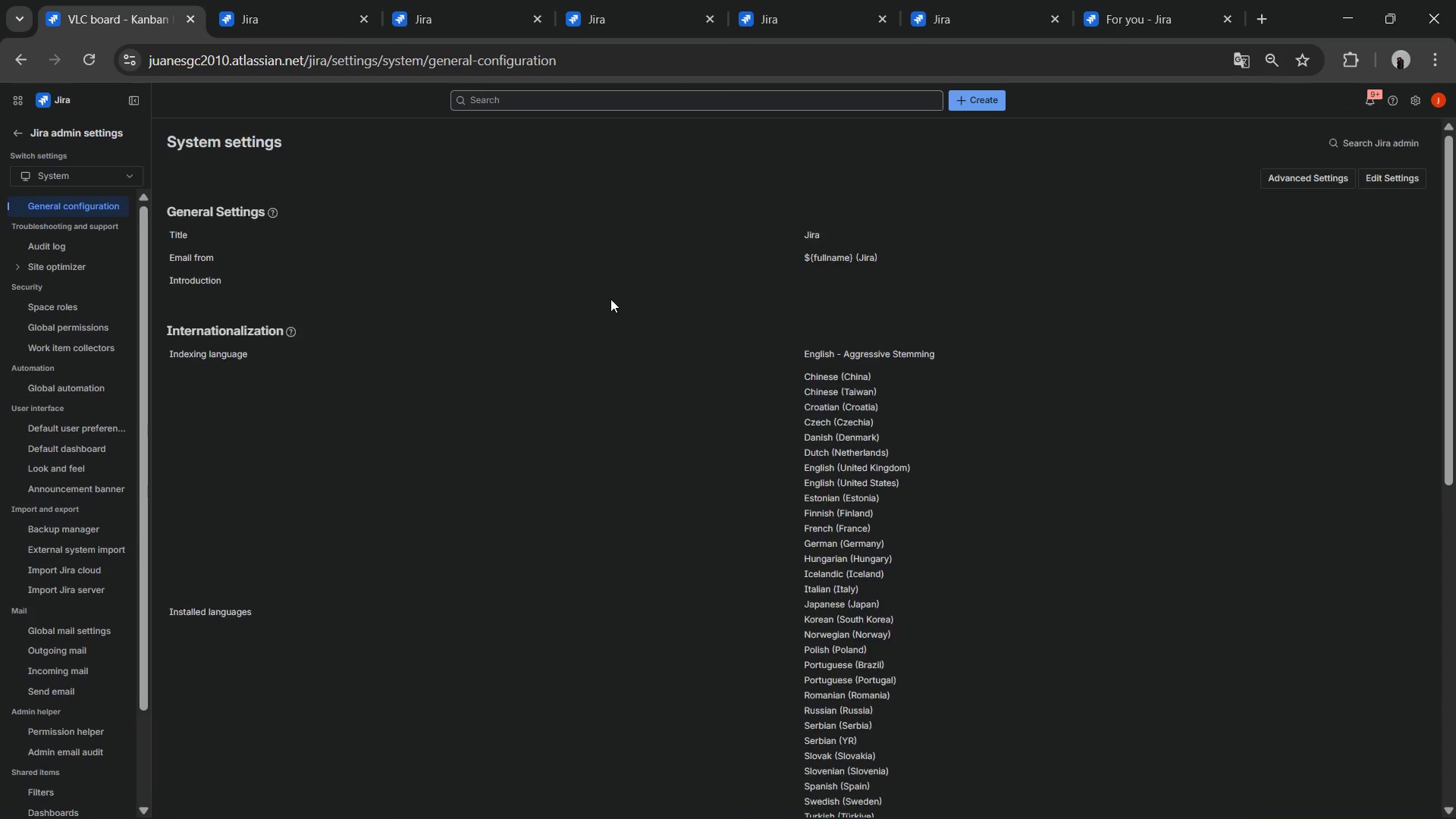 
key(Alt+AltLeft)
 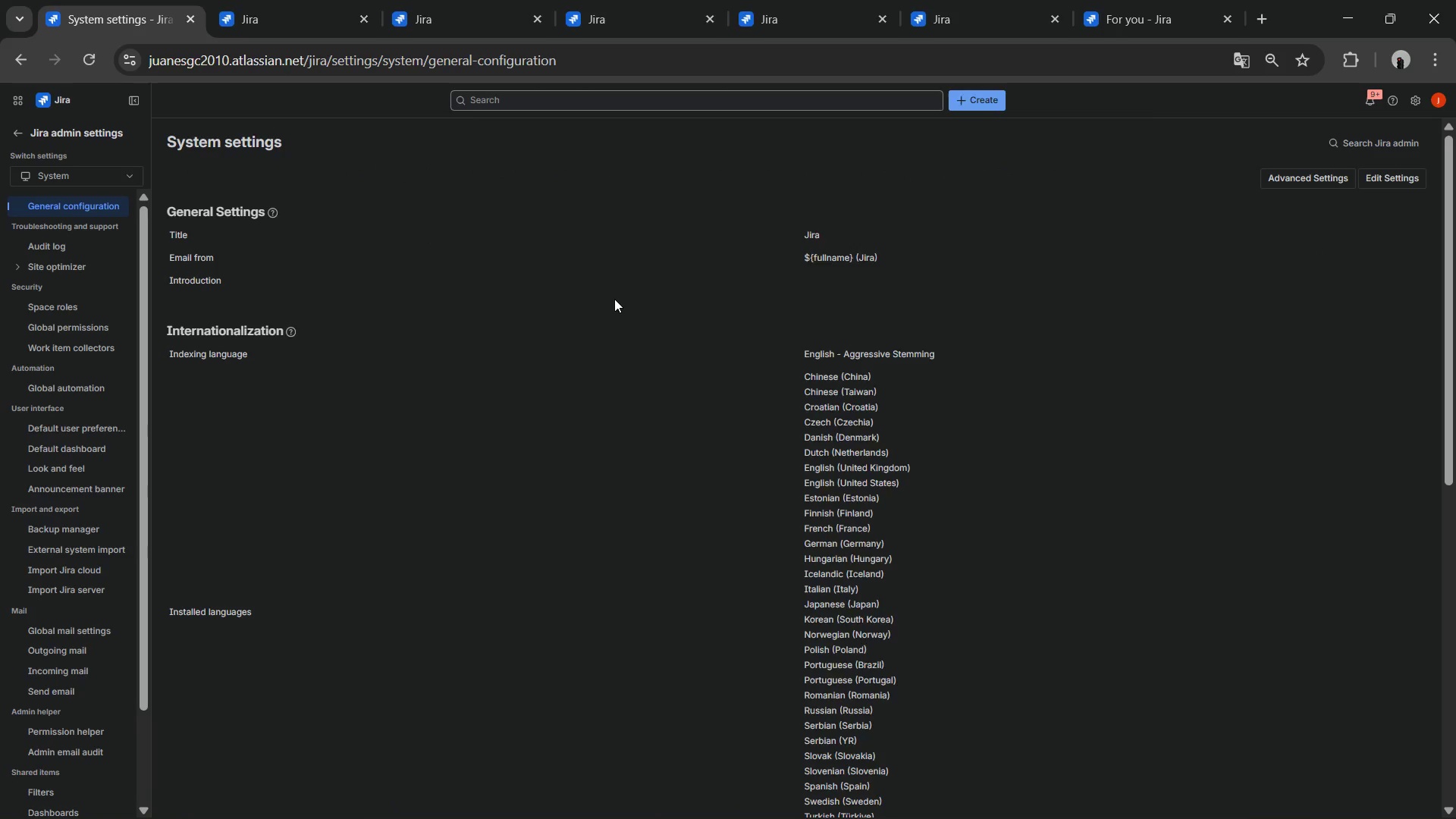 
key(Alt+Tab)